 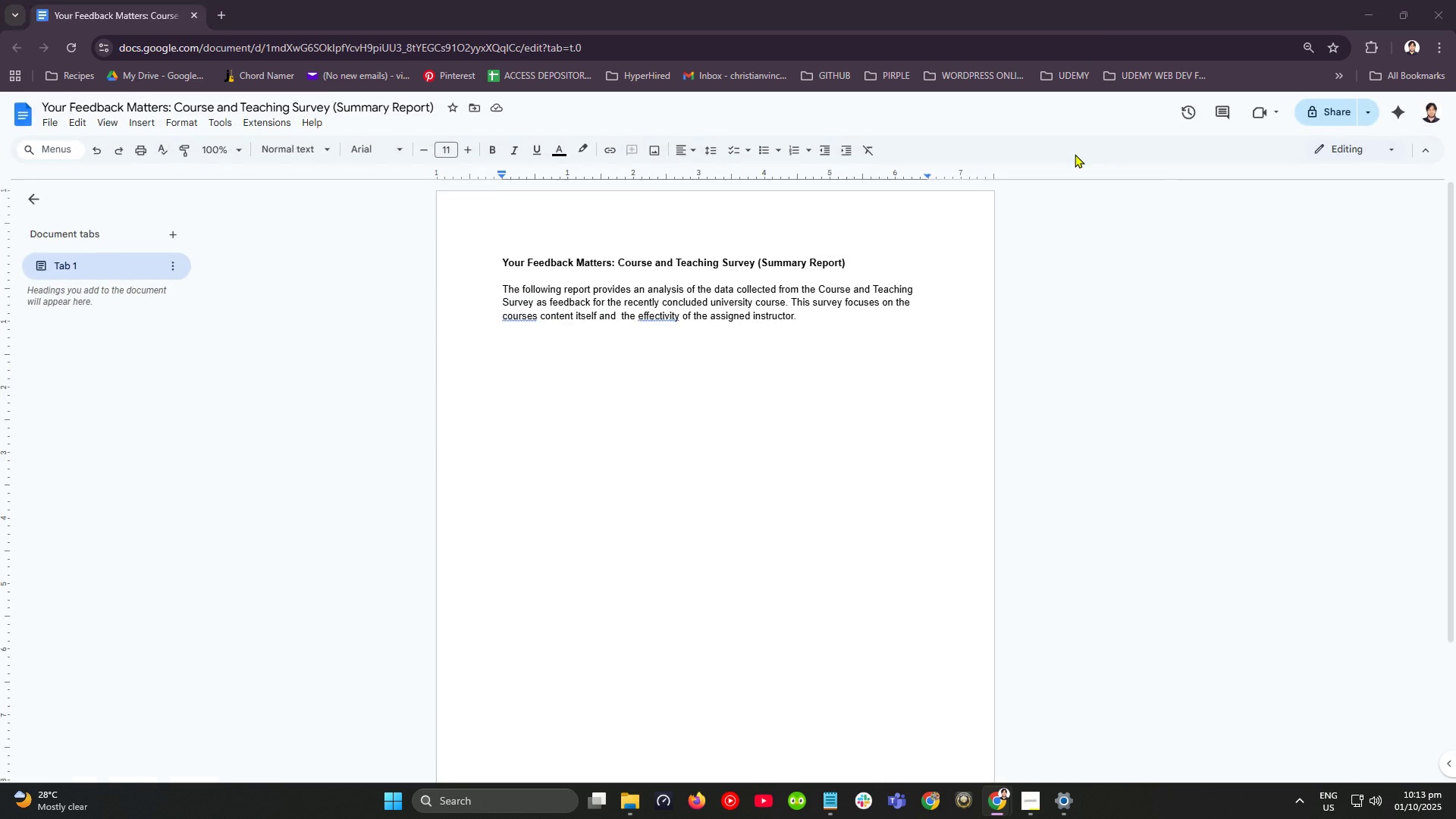 
key(Alt+Tab)
 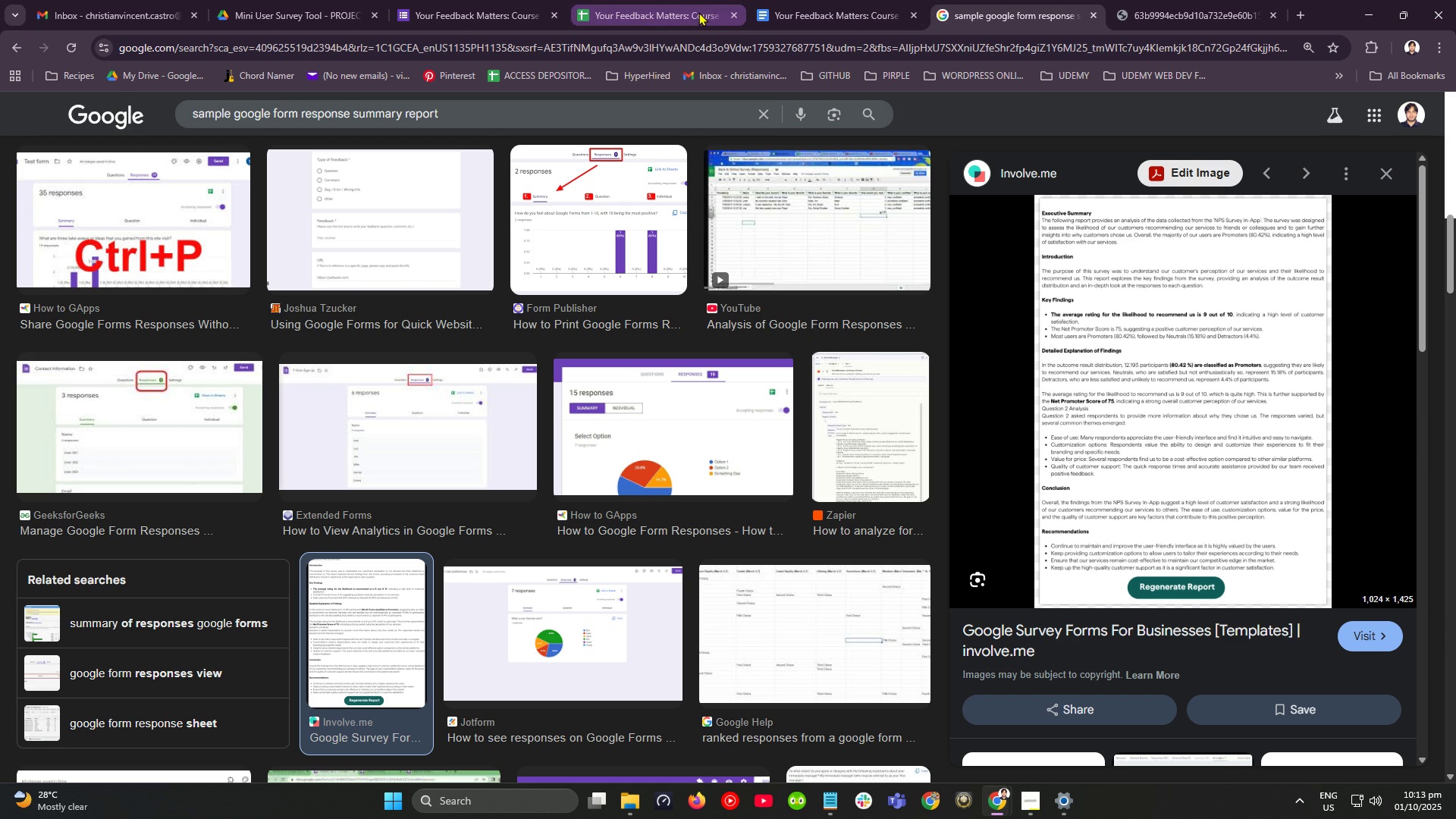 
left_click([698, 12])
 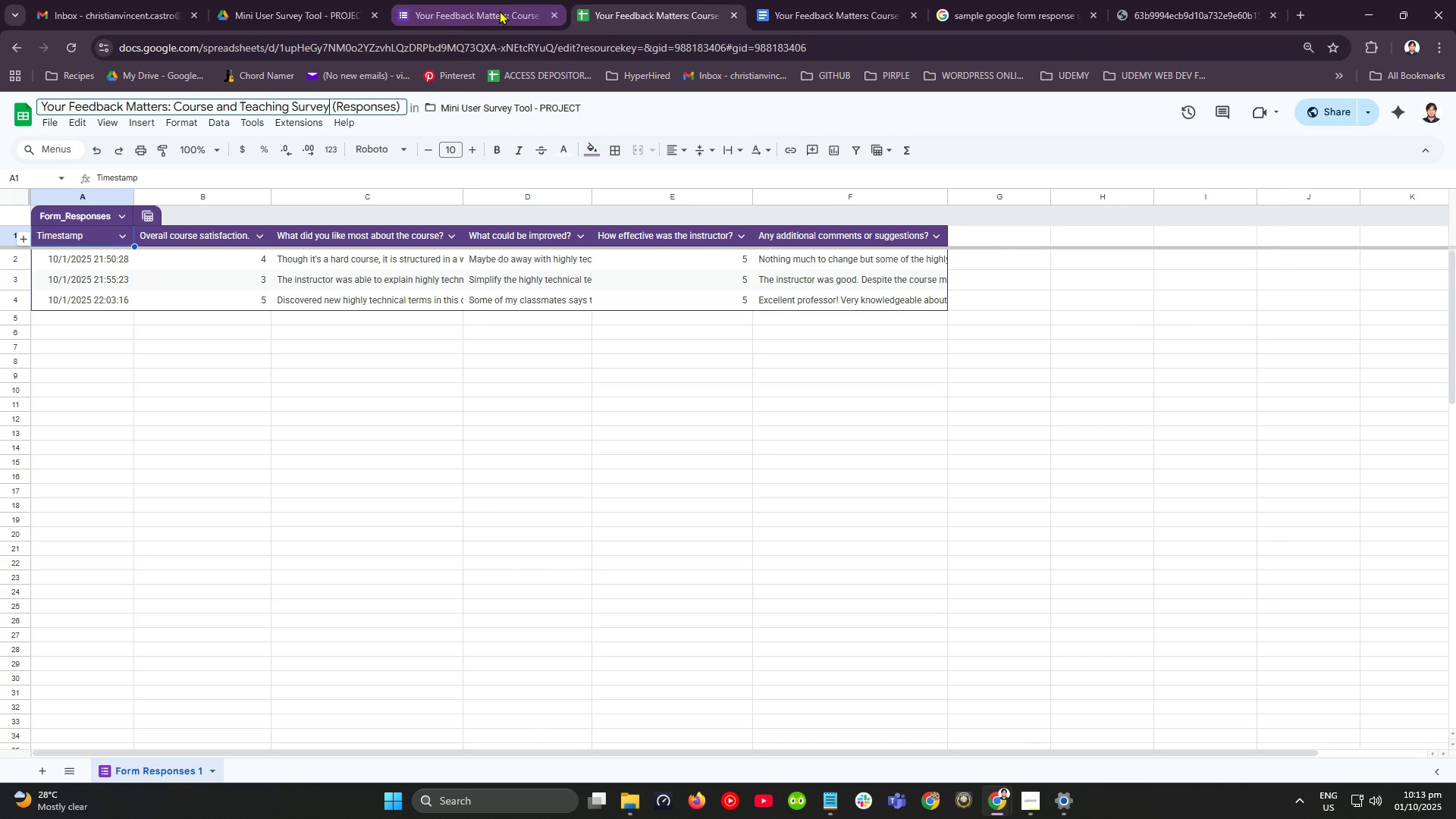 
left_click([499, 11])
 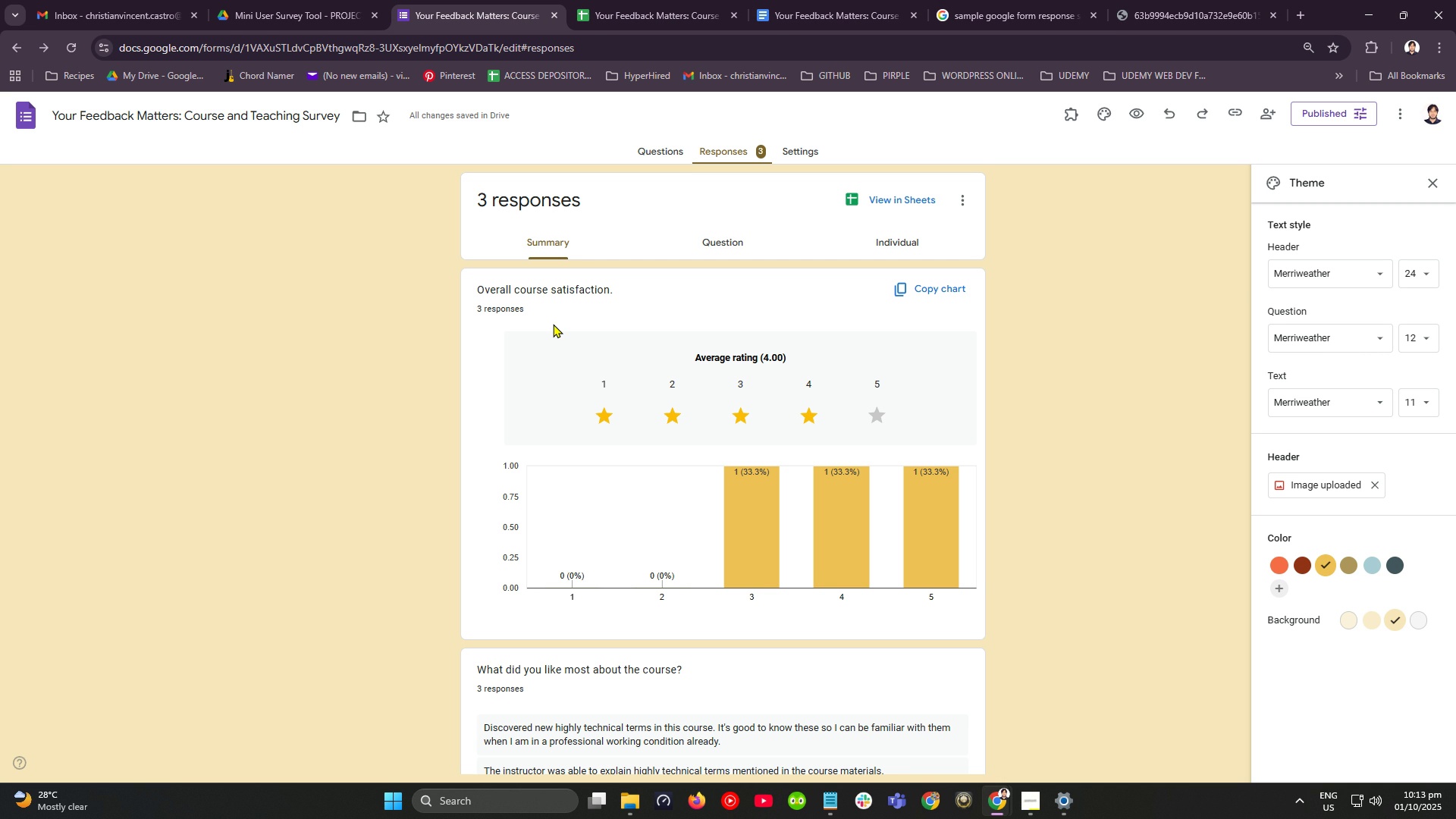 
wait(13.38)
 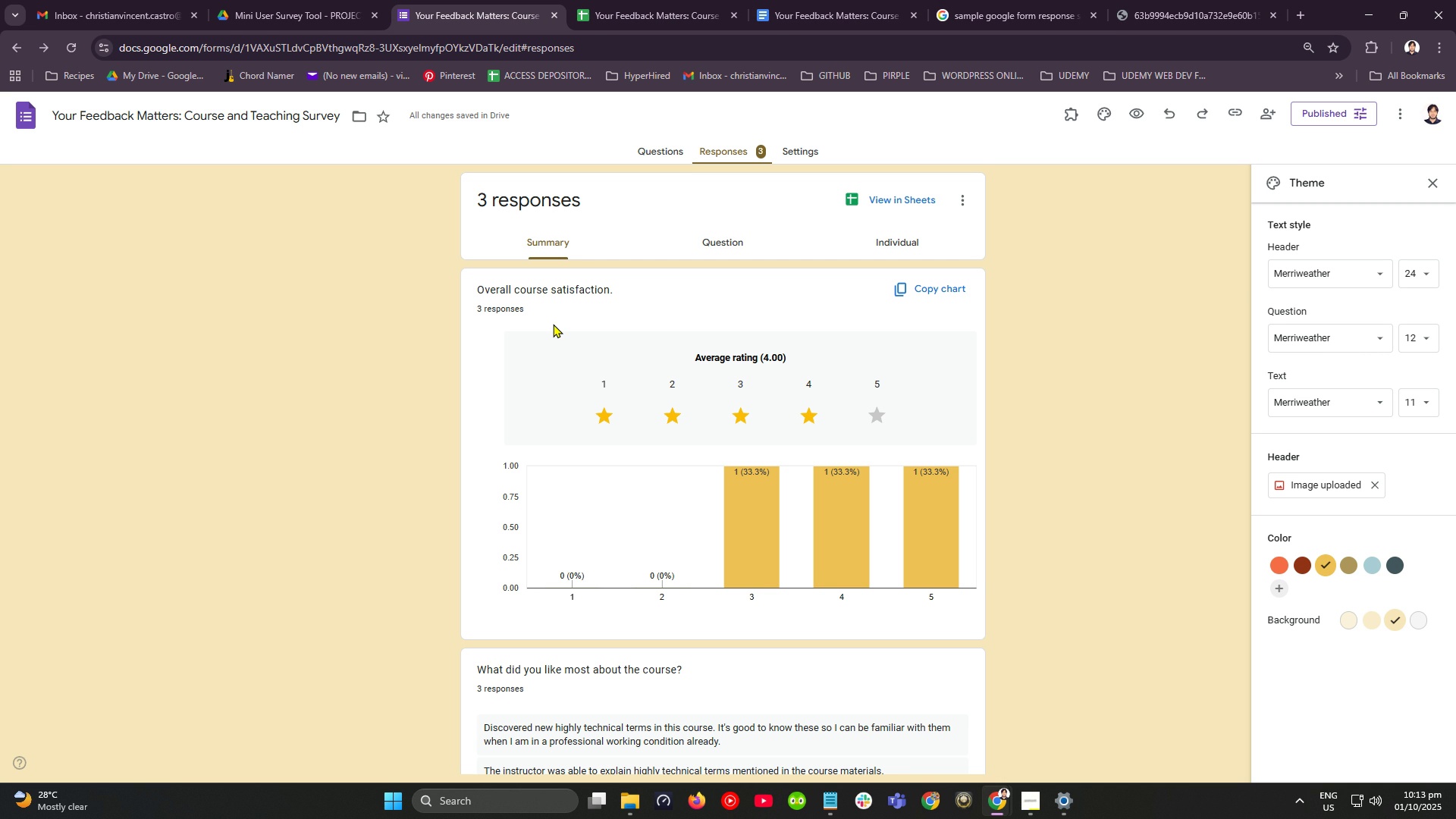 
scroll: coordinate [553, 325], scroll_direction: down, amount: 10.0
 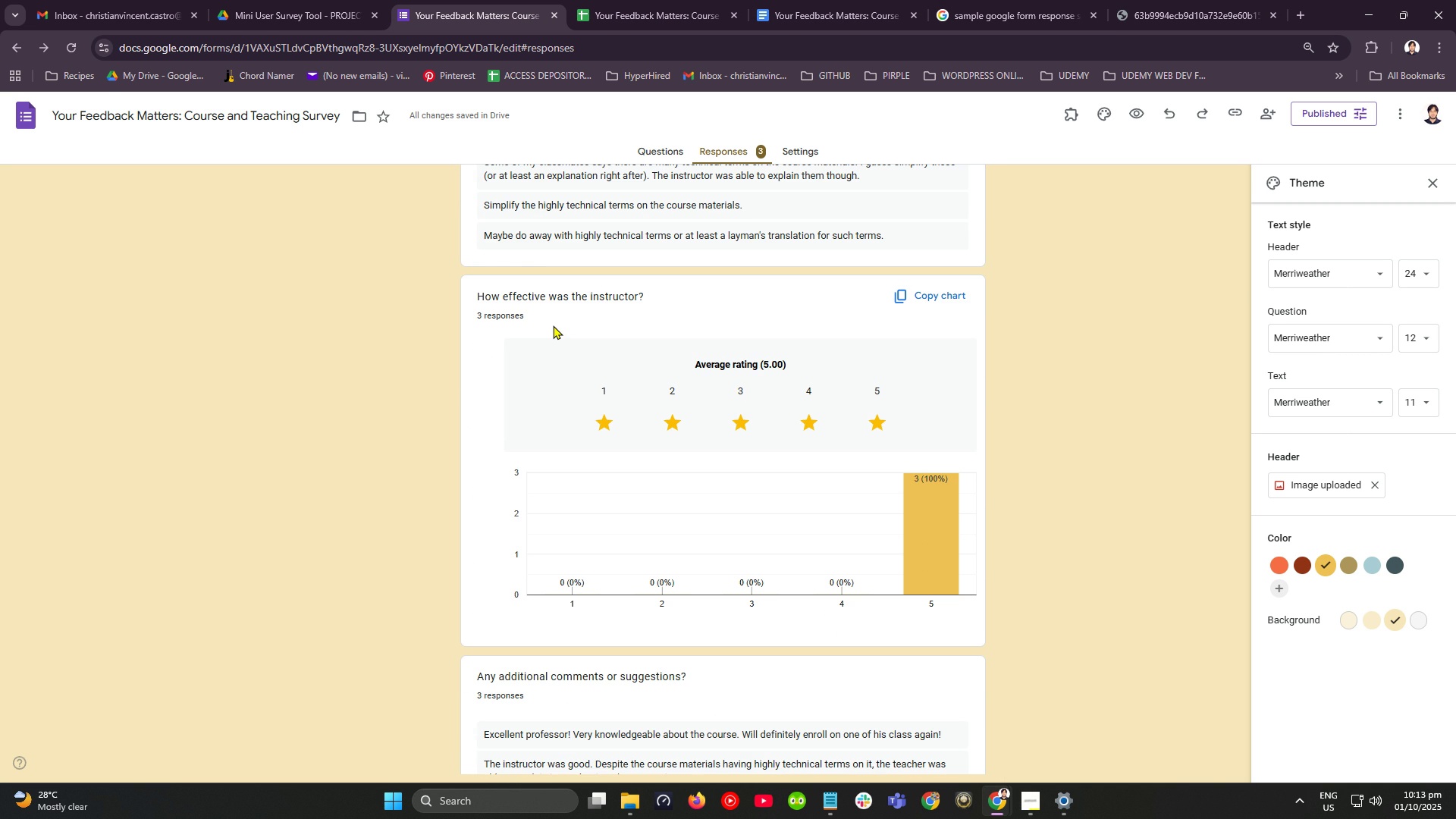 
wait(5.89)
 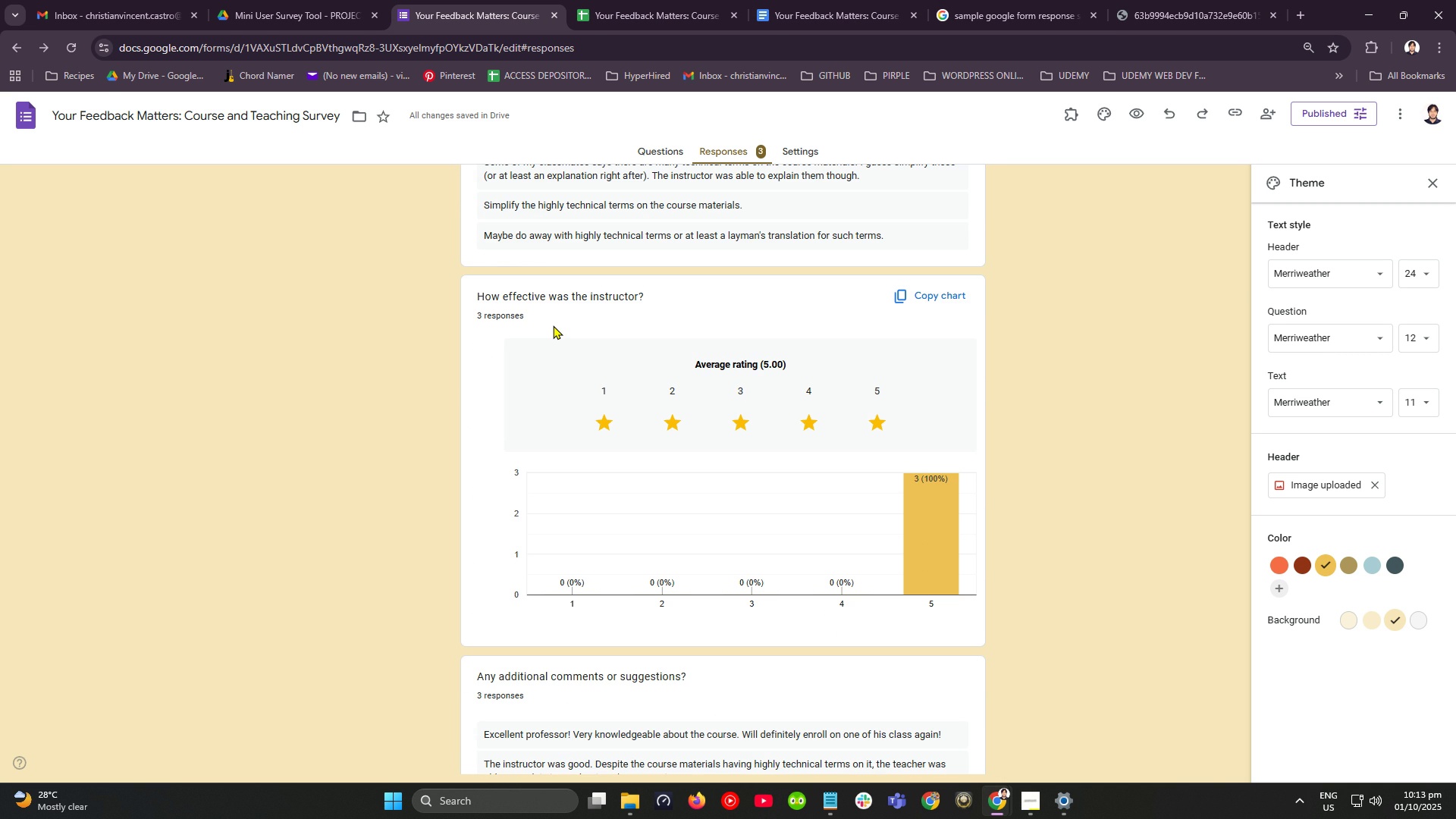 
key(Alt+AltLeft)
 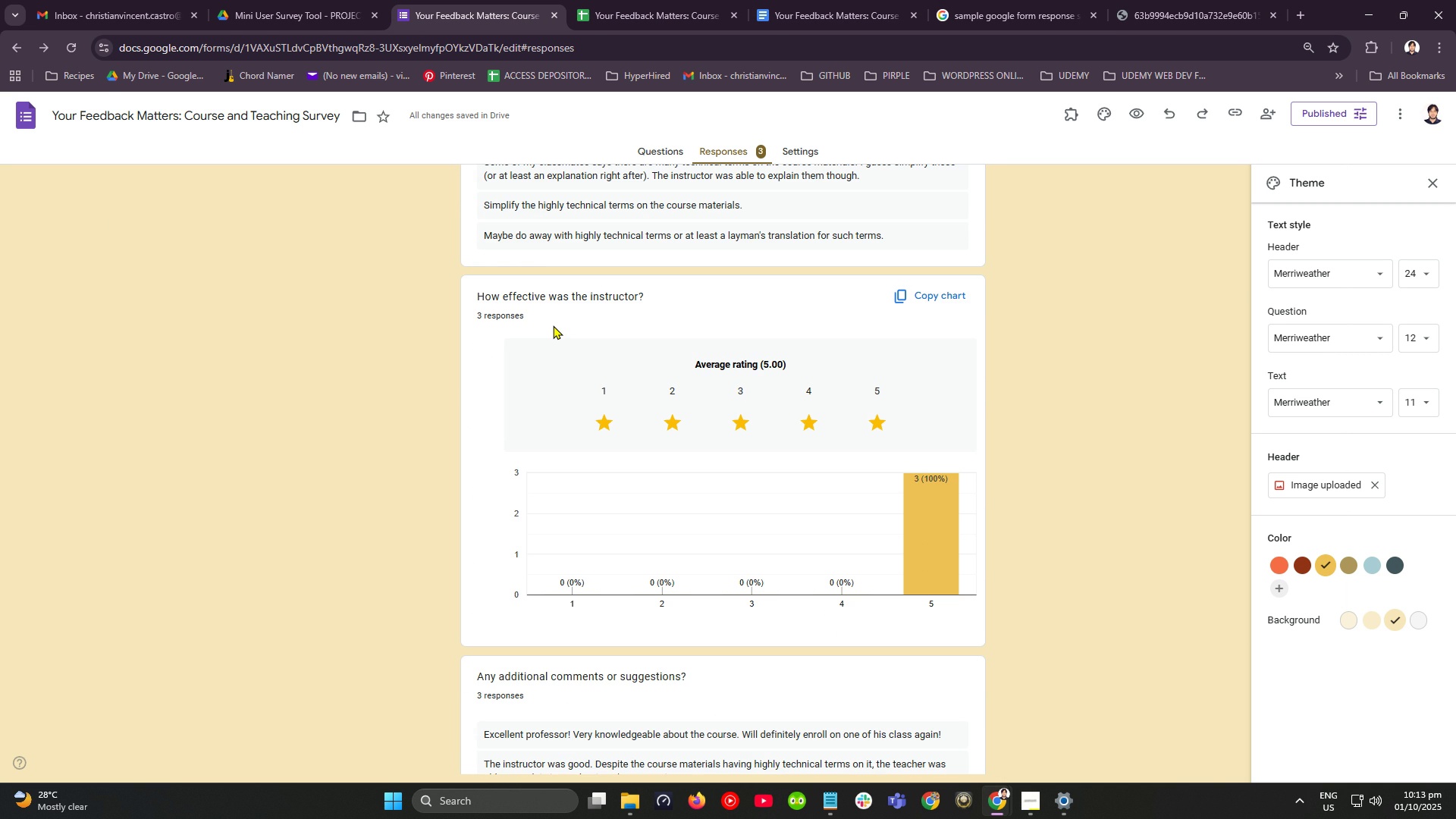 
key(Alt+Tab)
 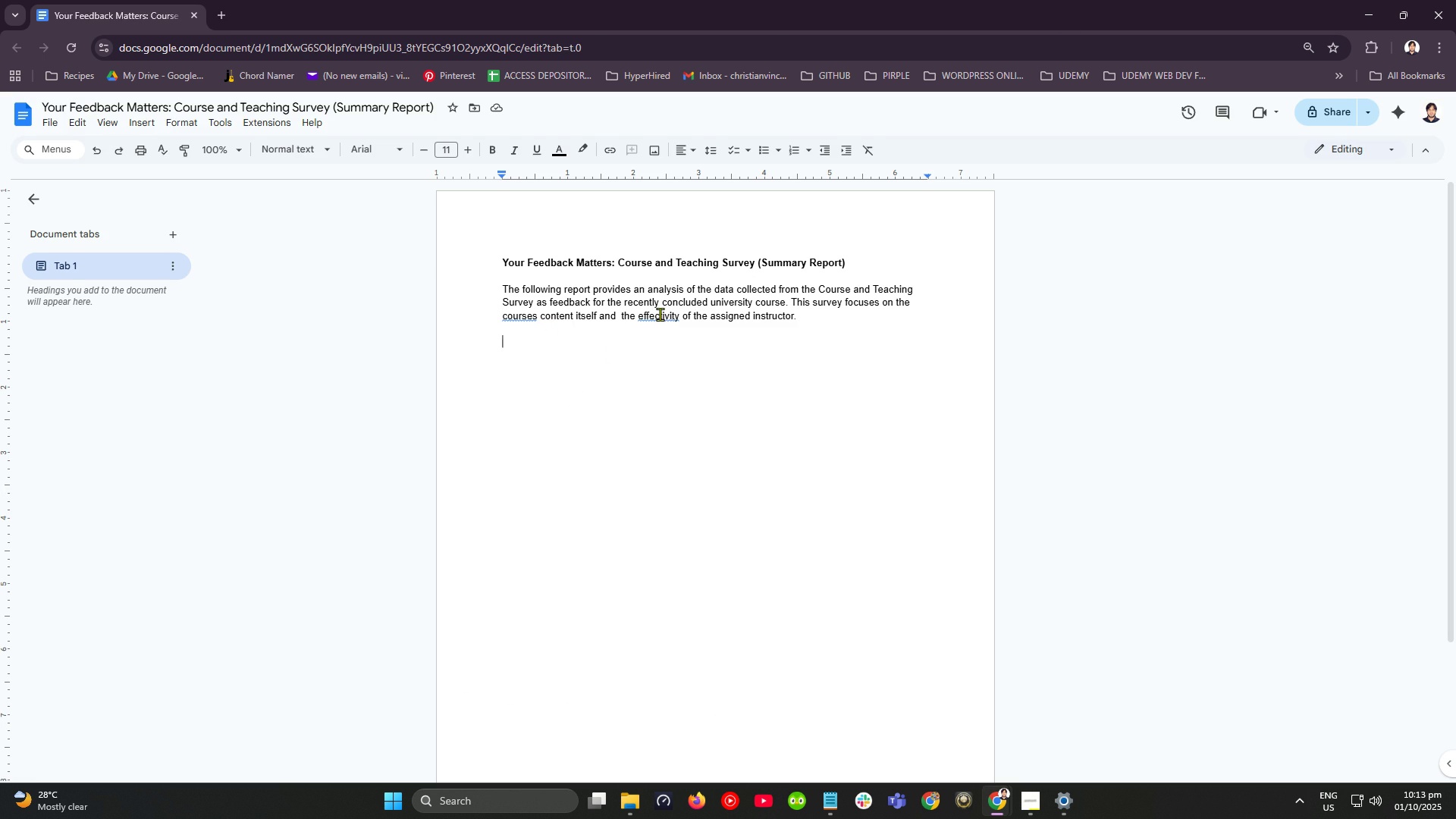 
wait(5.64)
 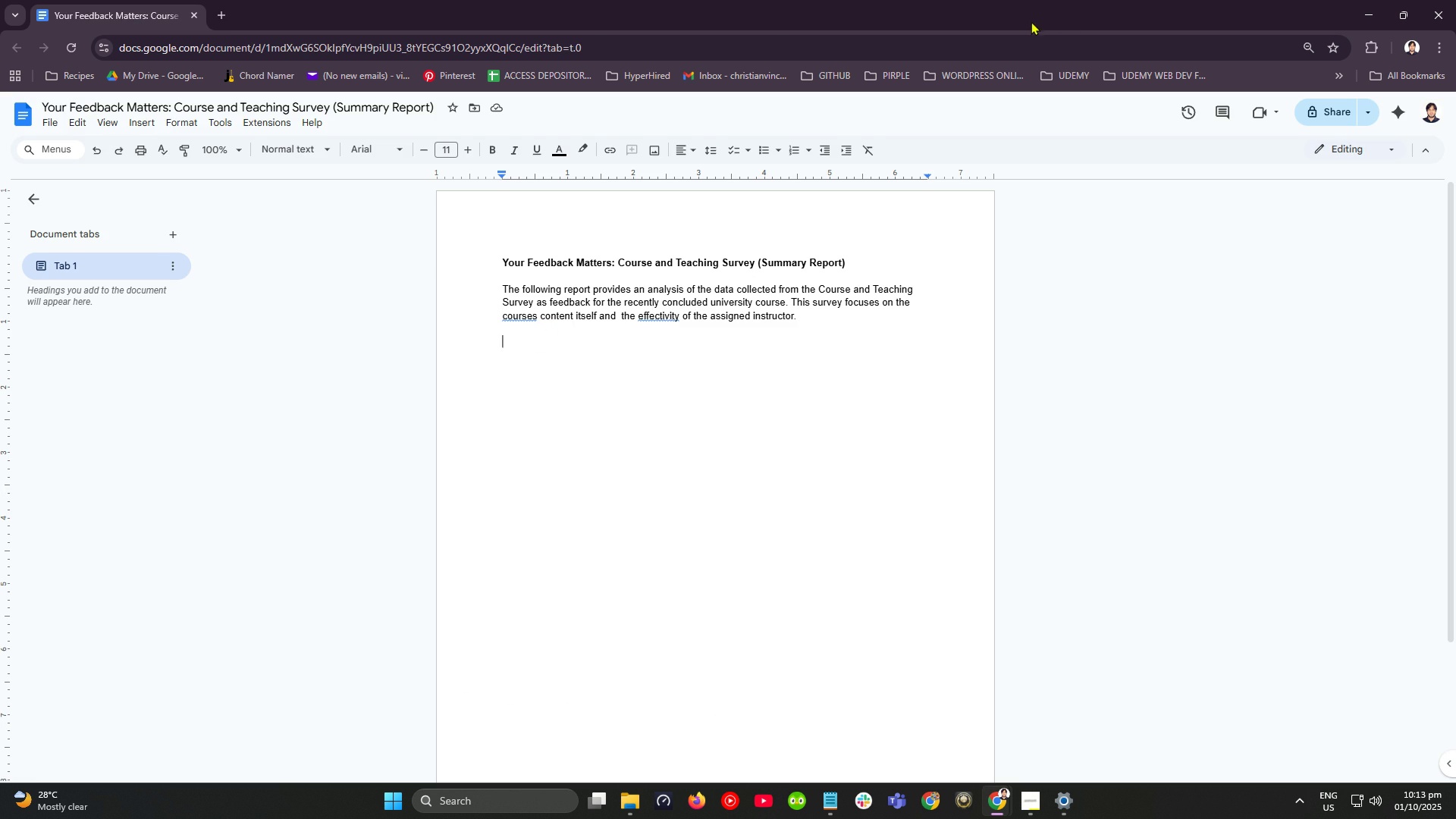 
left_click([658, 319])
 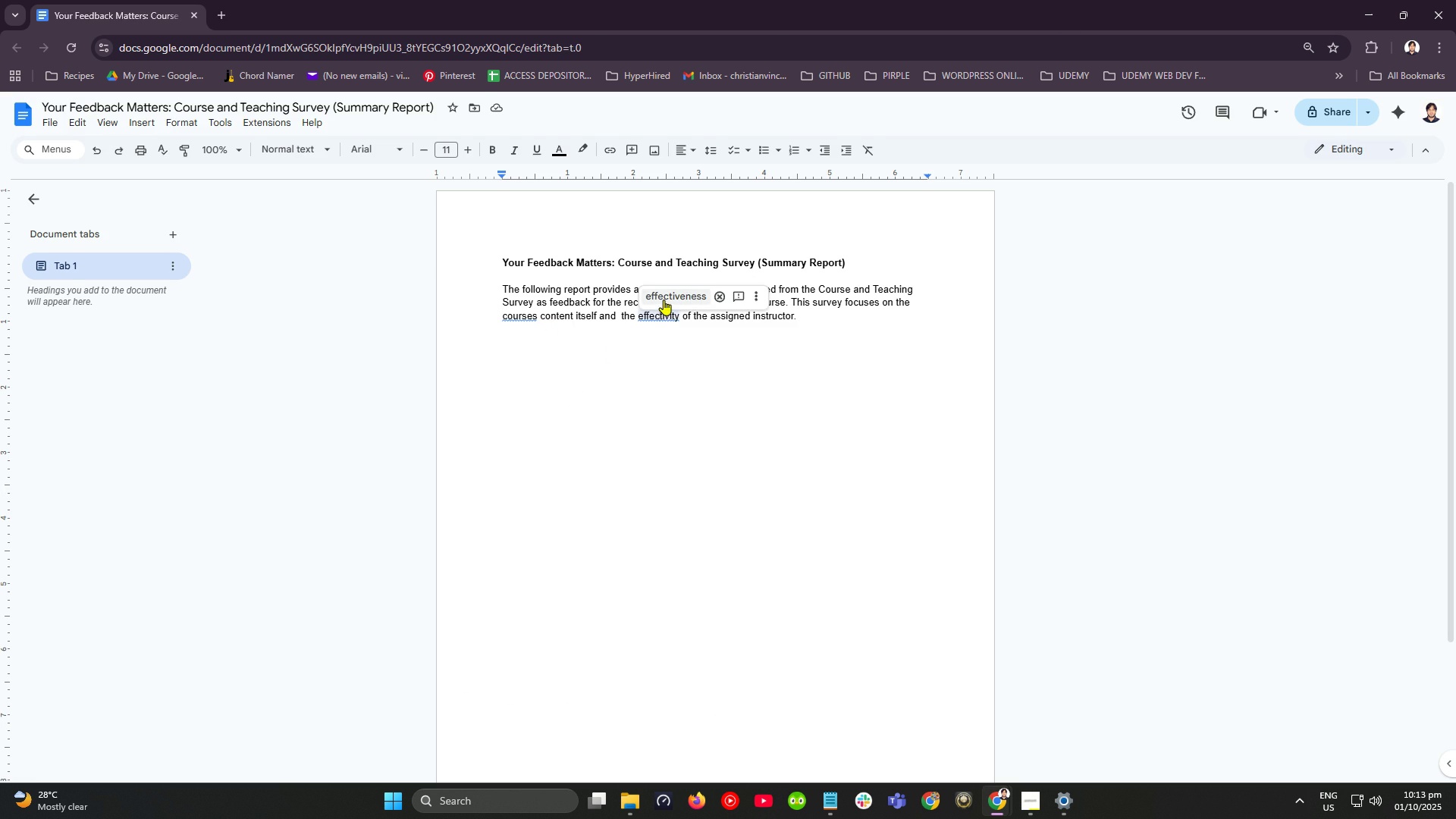 
left_click([664, 300])
 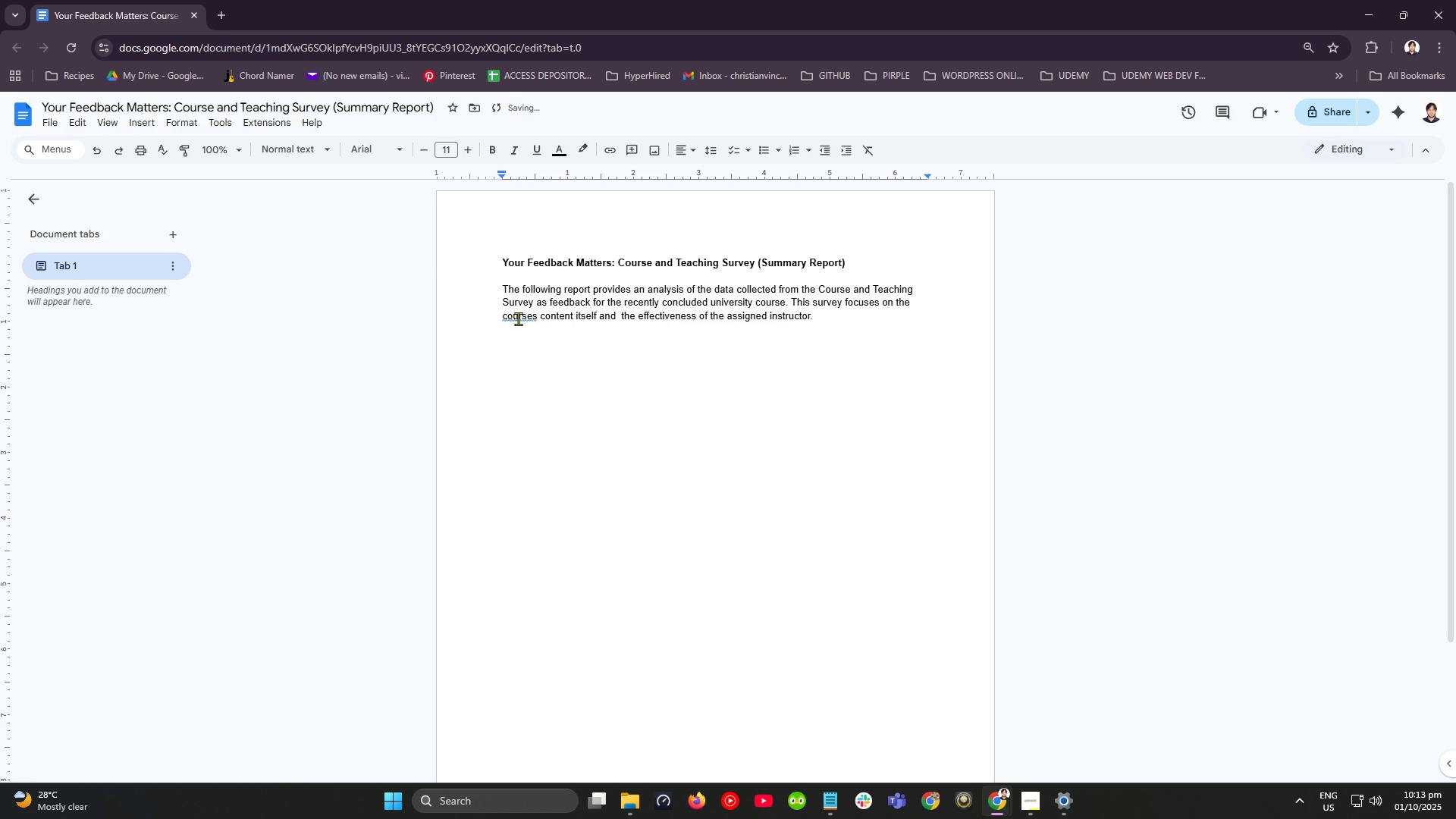 
left_click([519, 318])
 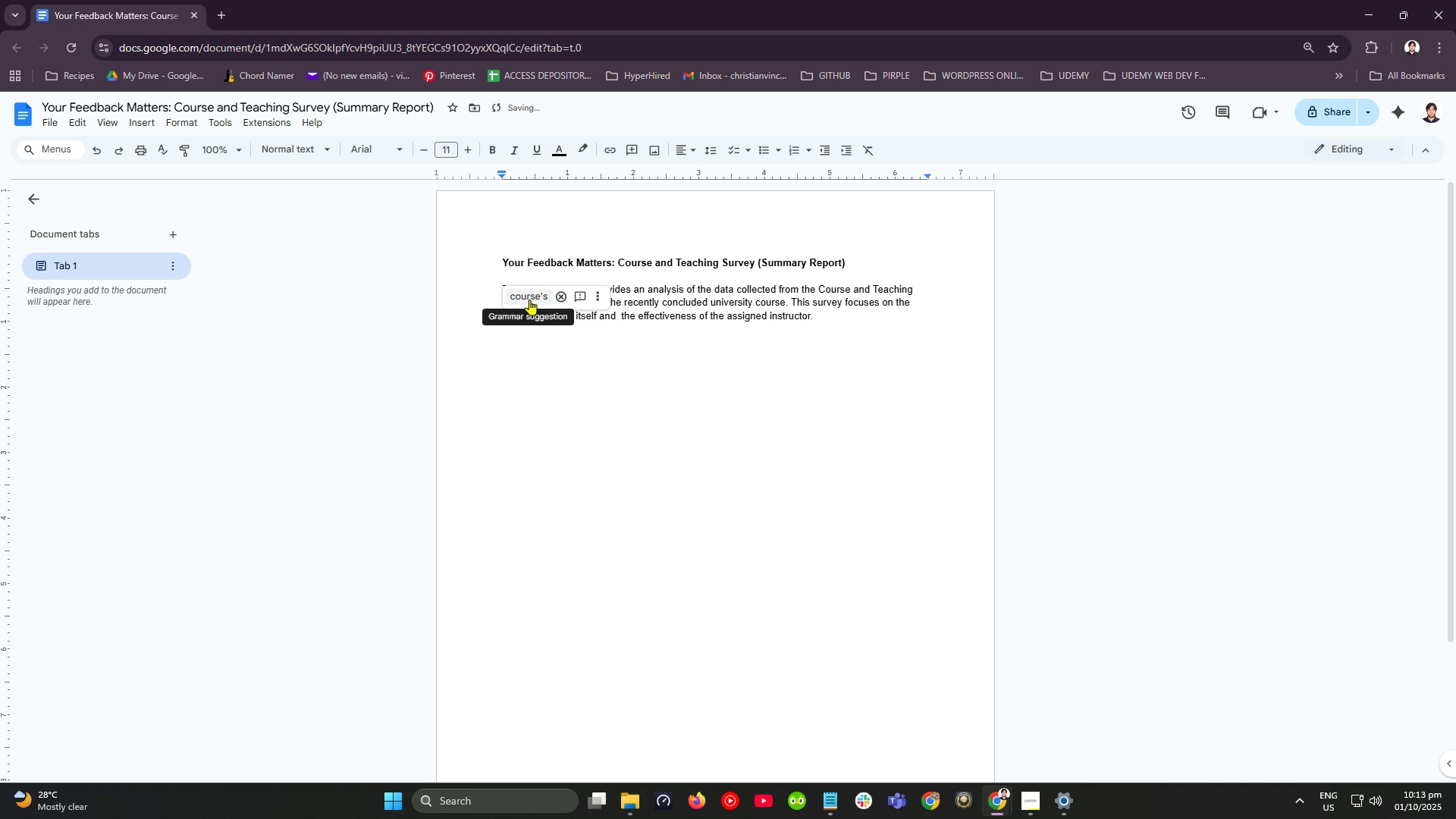 
left_click([529, 300])
 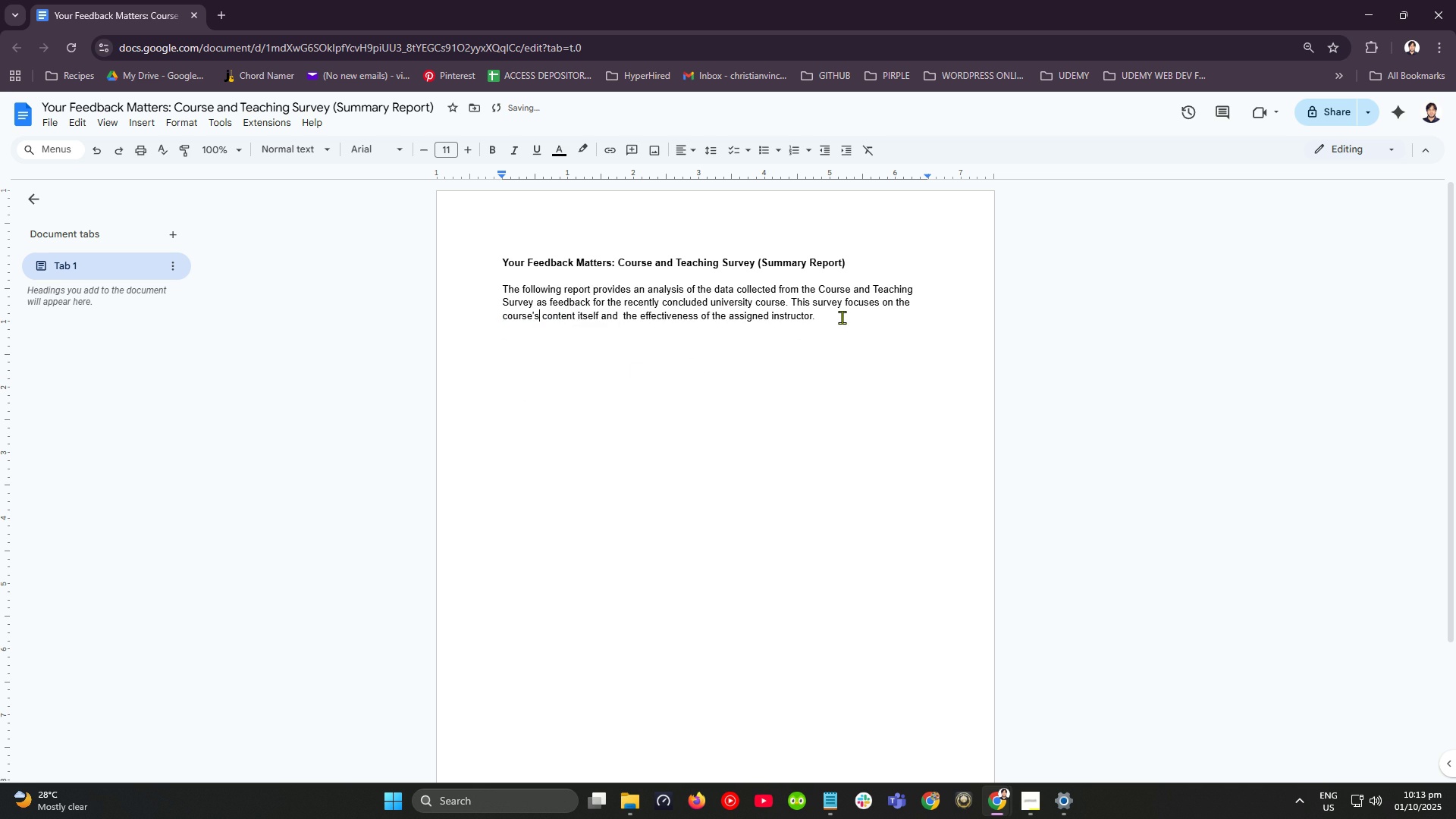 
left_click([840, 315])
 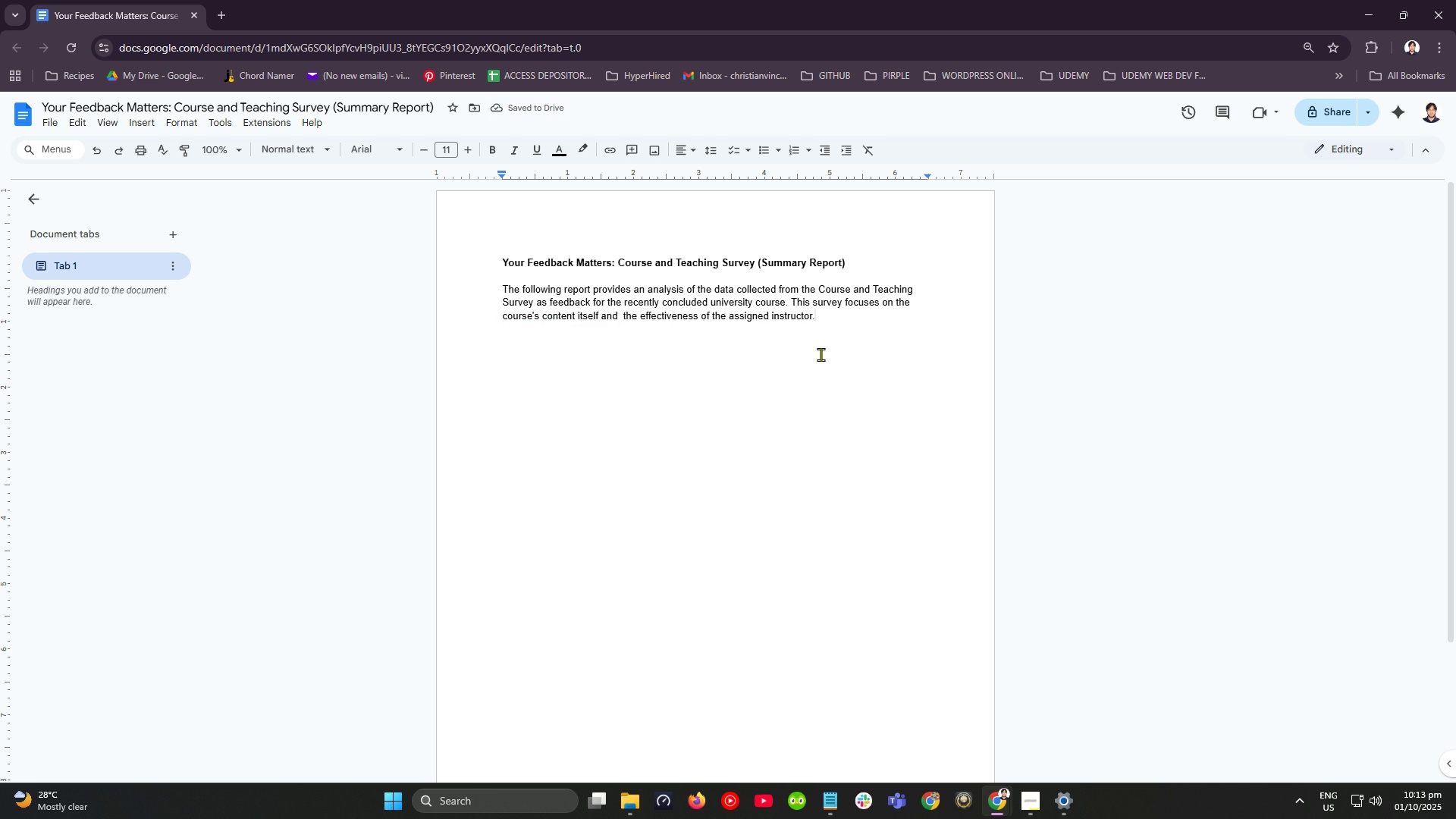 
key(NumpadEnter)
 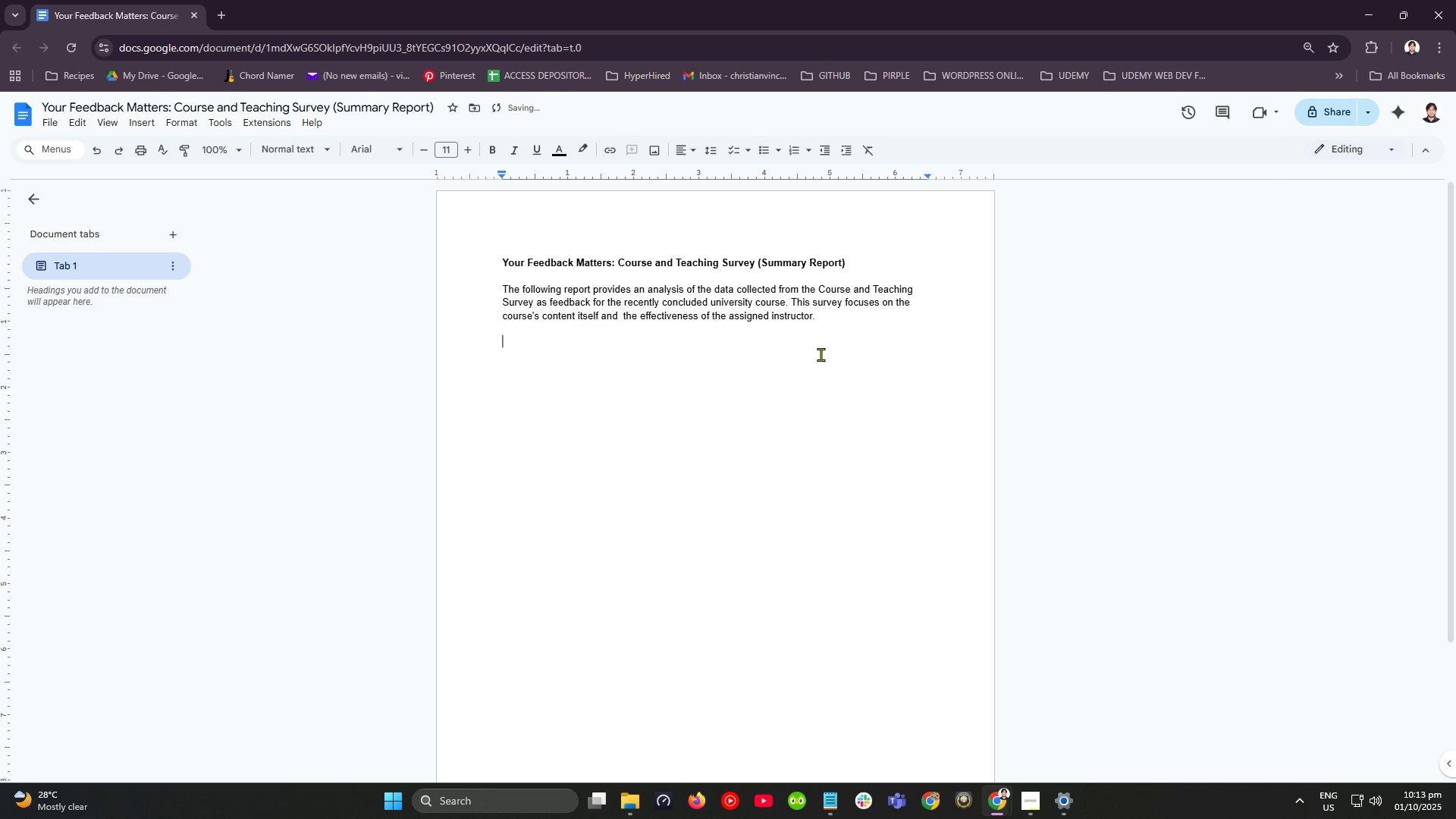 
key(NumpadEnter)
 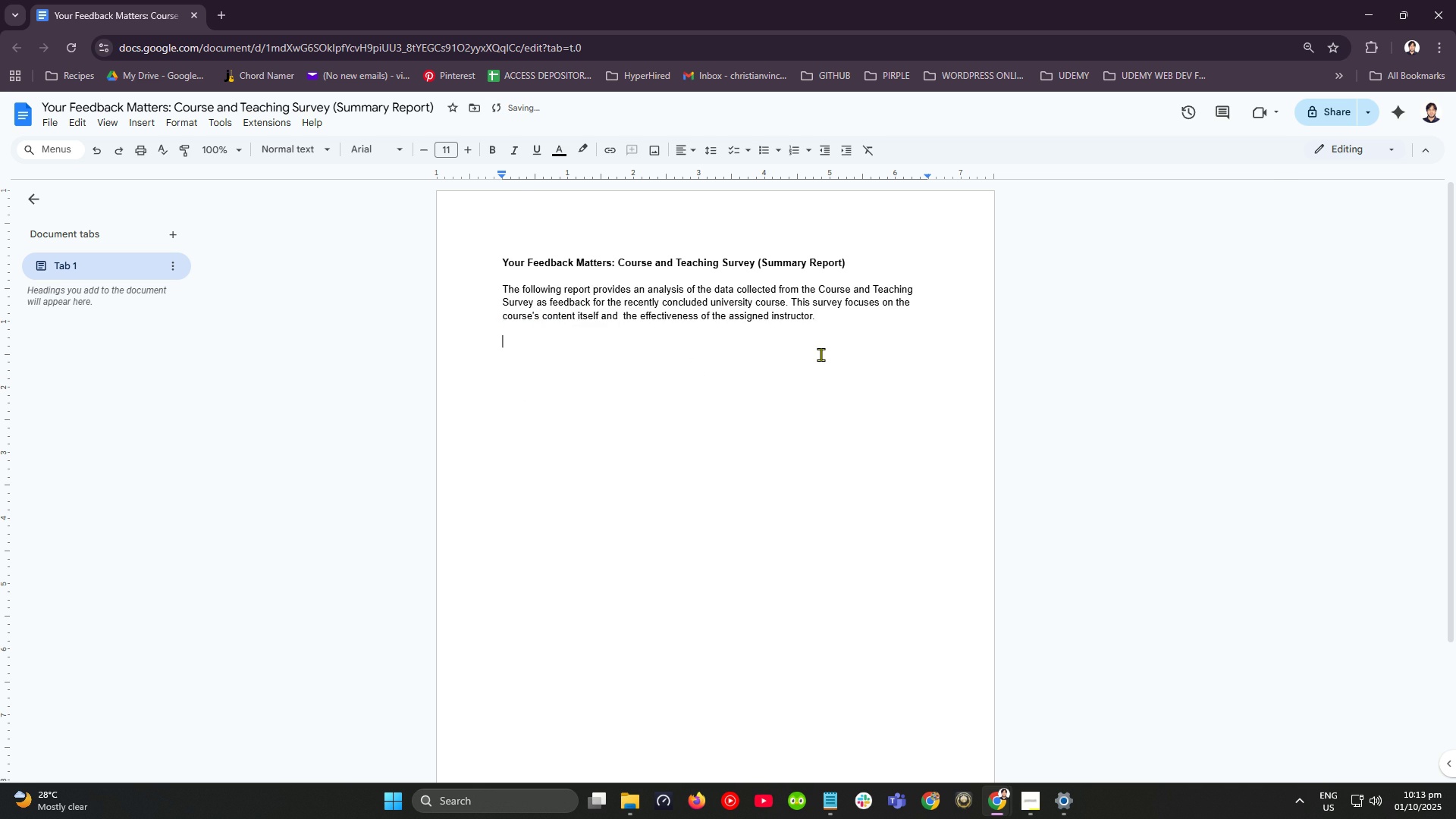 
key(Alt+AltLeft)
 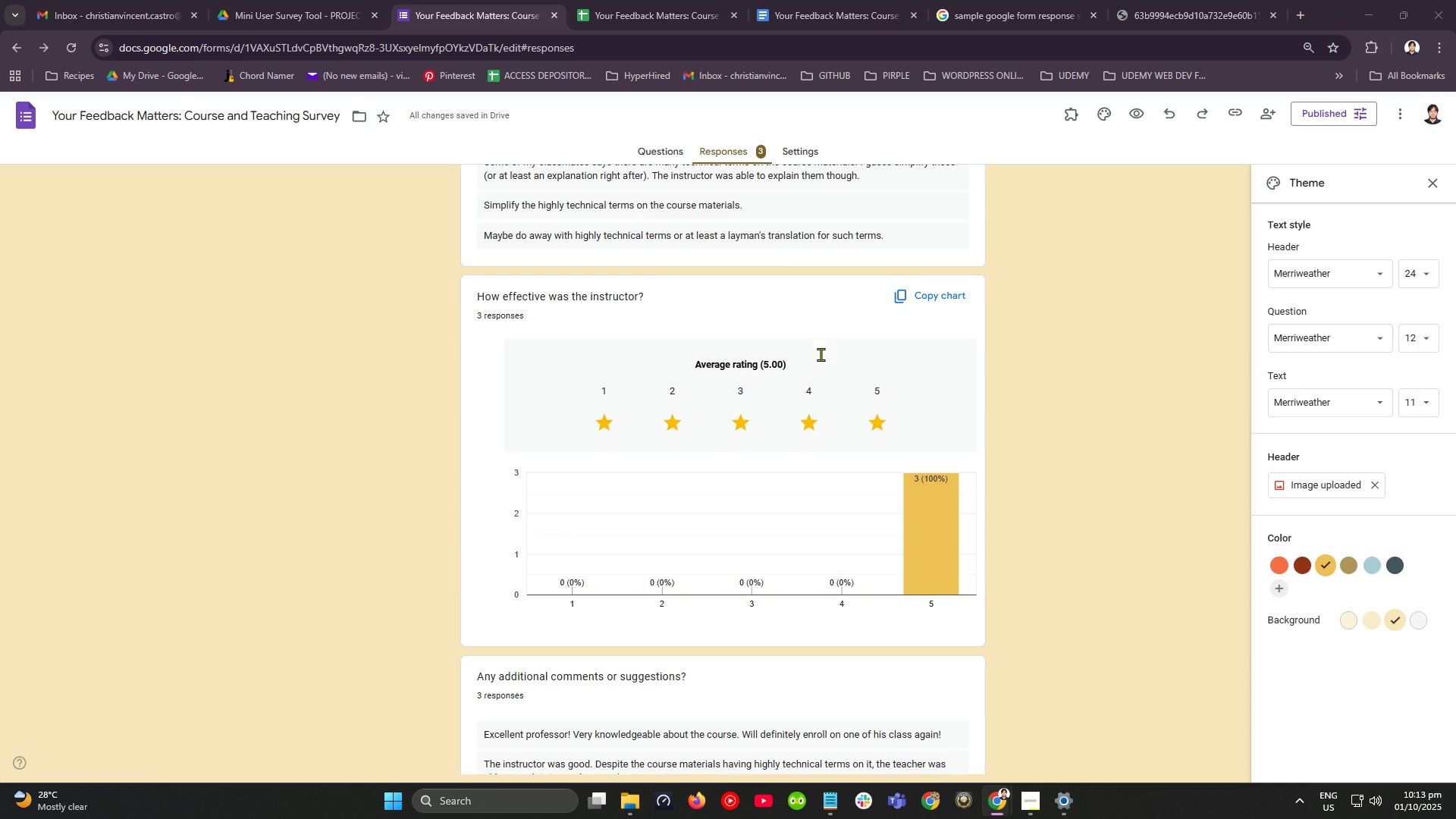 
key(Alt+Tab)
 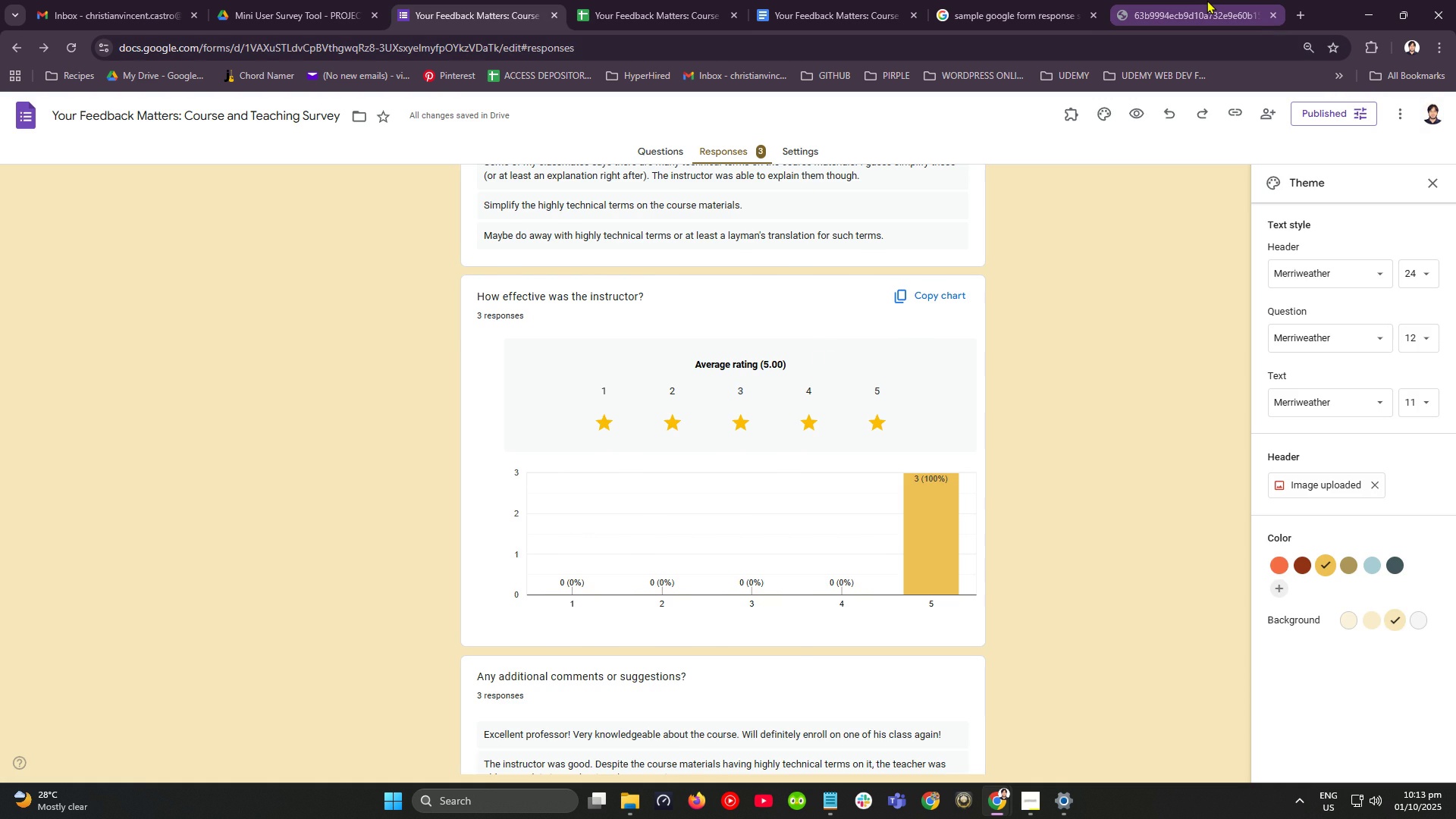 
left_click([1207, 0])
 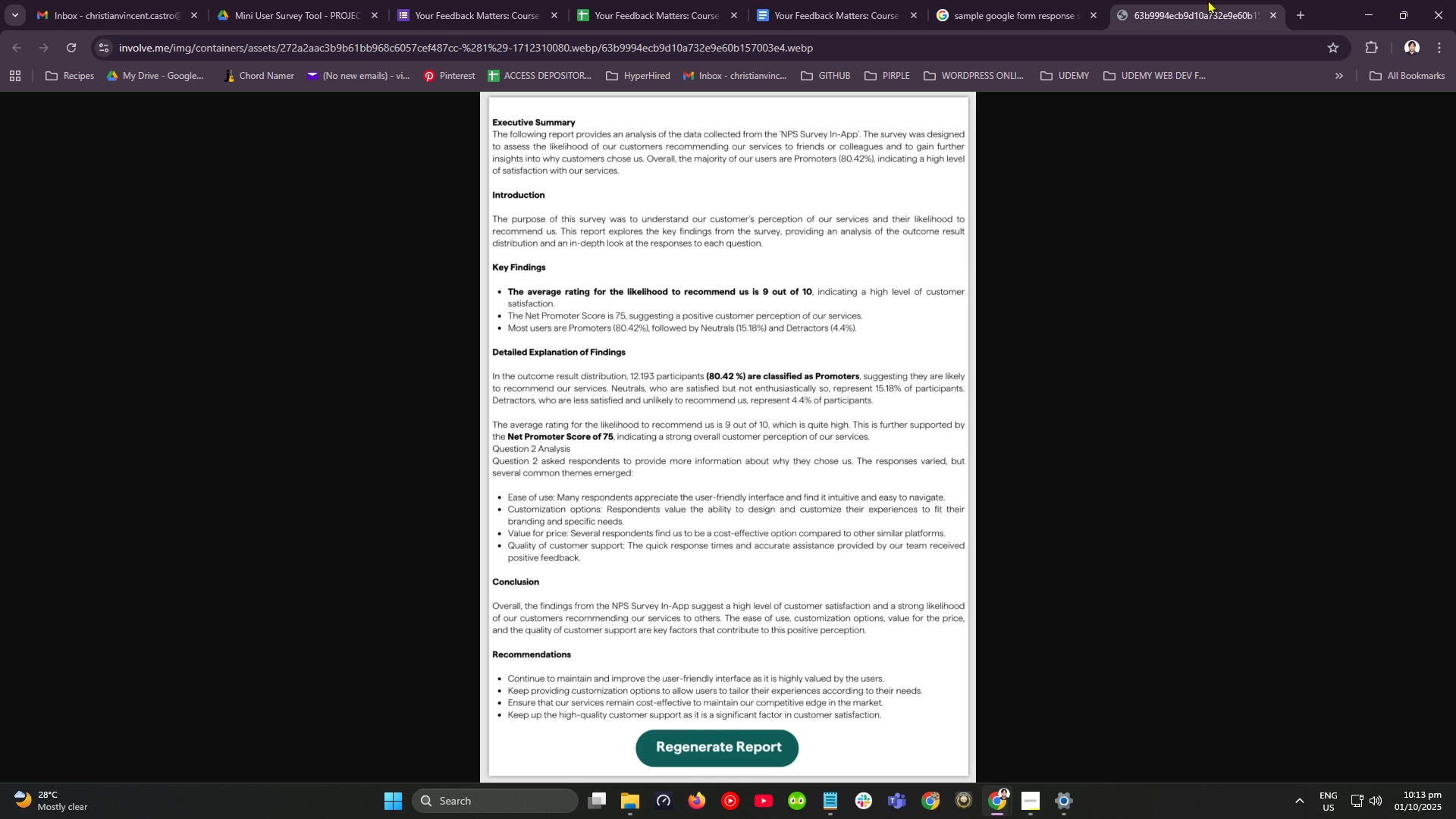 
wait(8.77)
 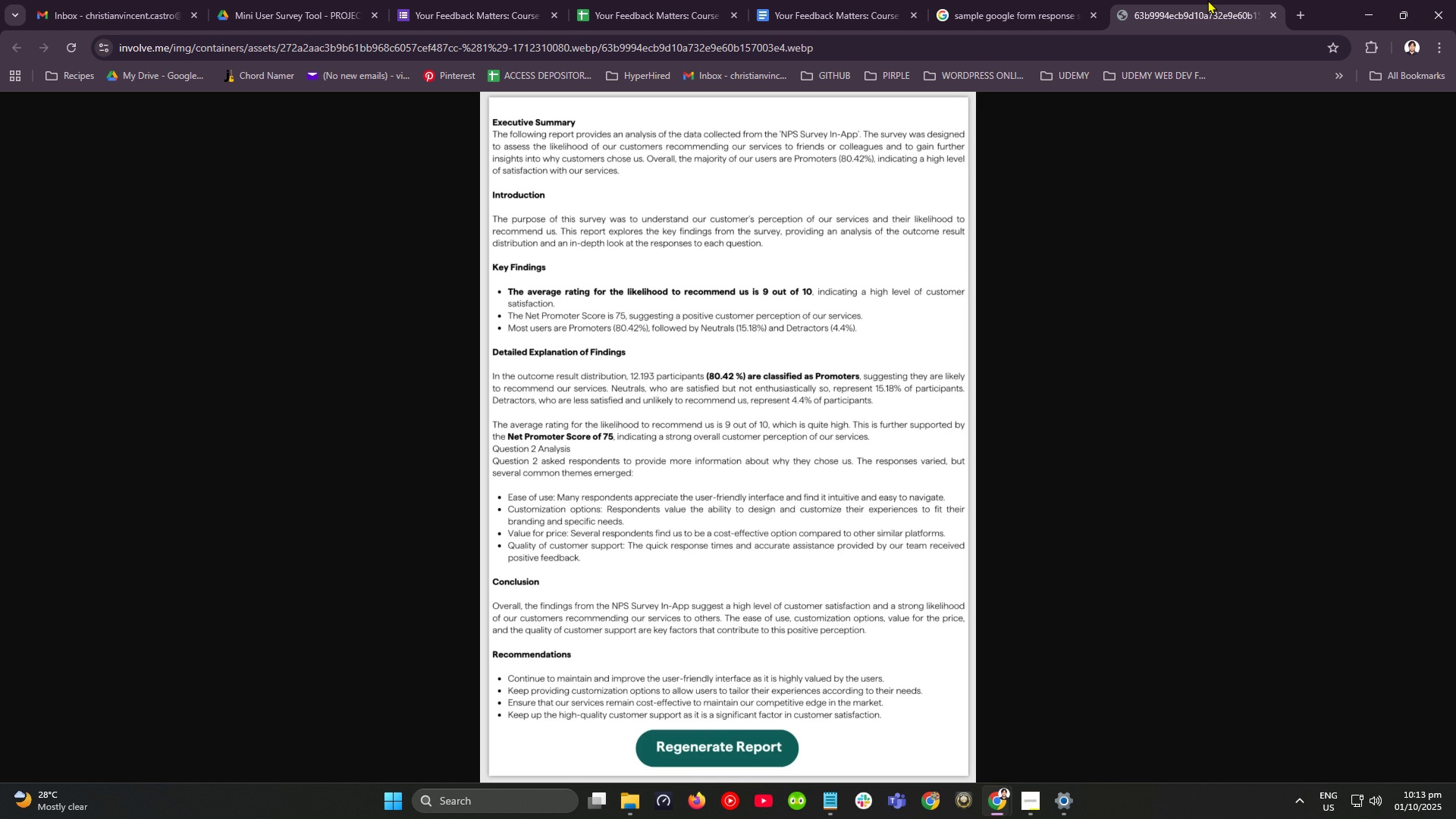 
key(Alt+AltLeft)